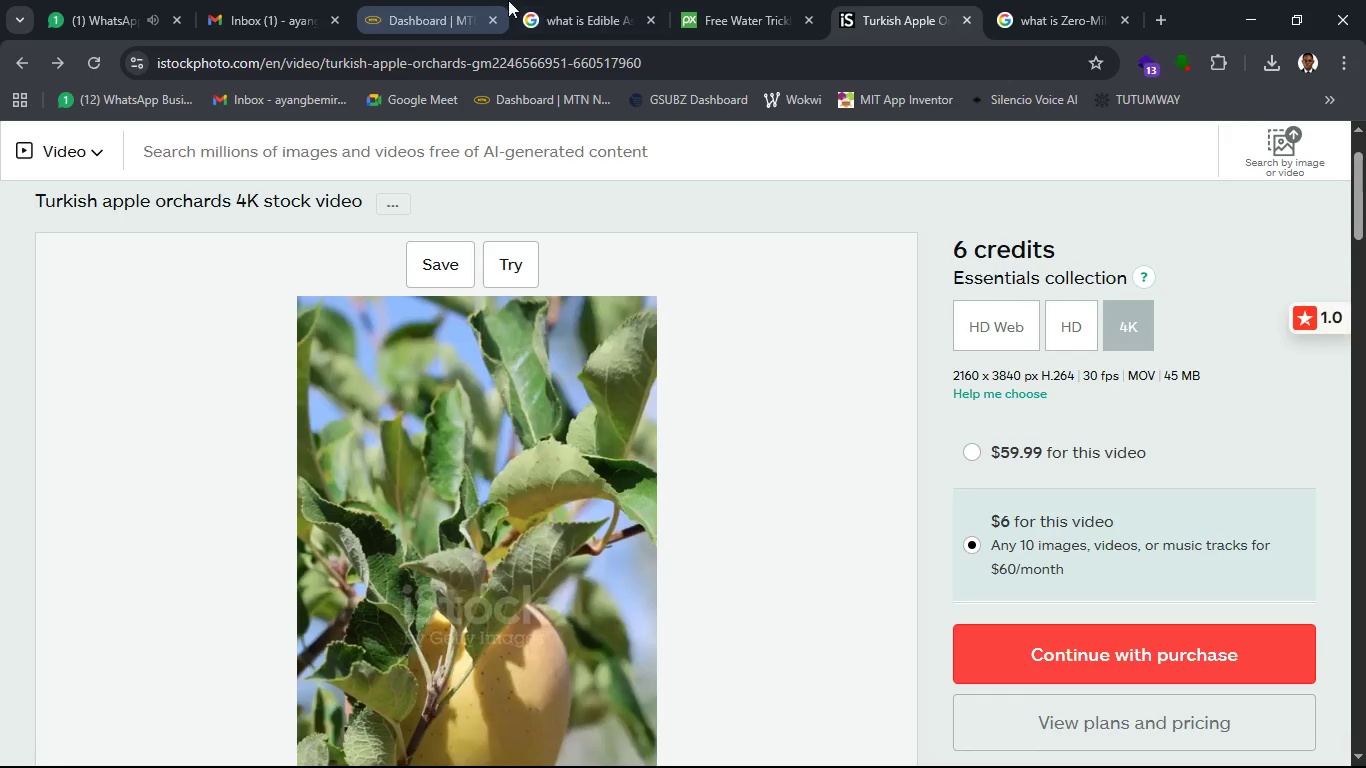 
left_click([532, 0])
 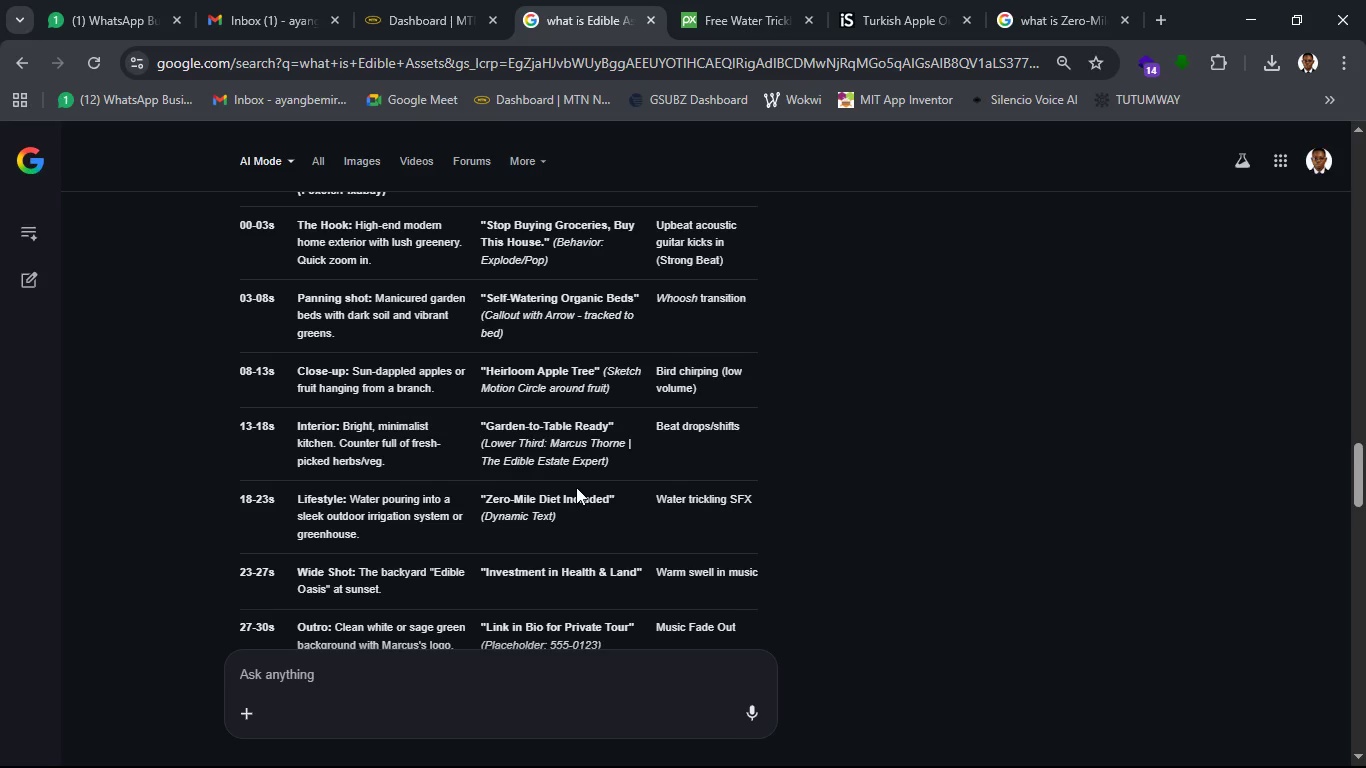 
wait(7.59)
 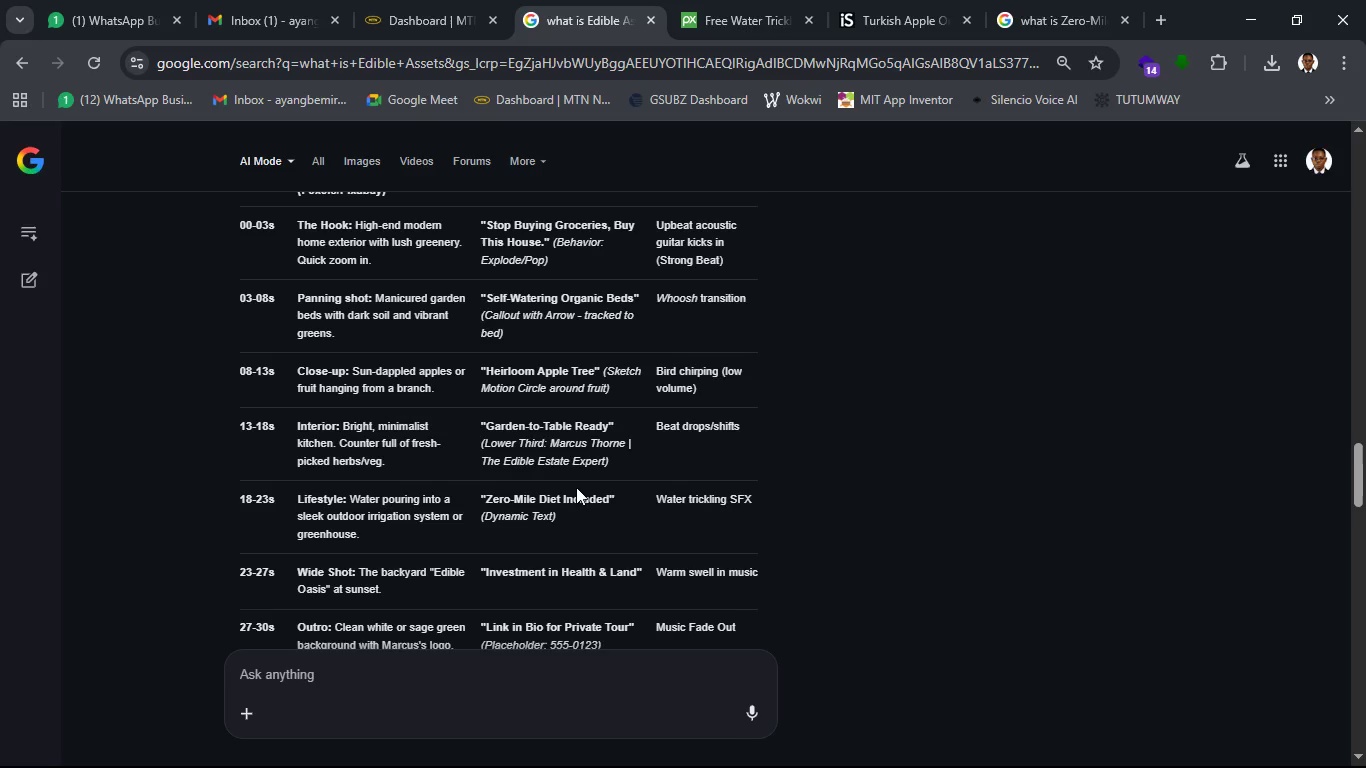 
left_click([1263, 18])
 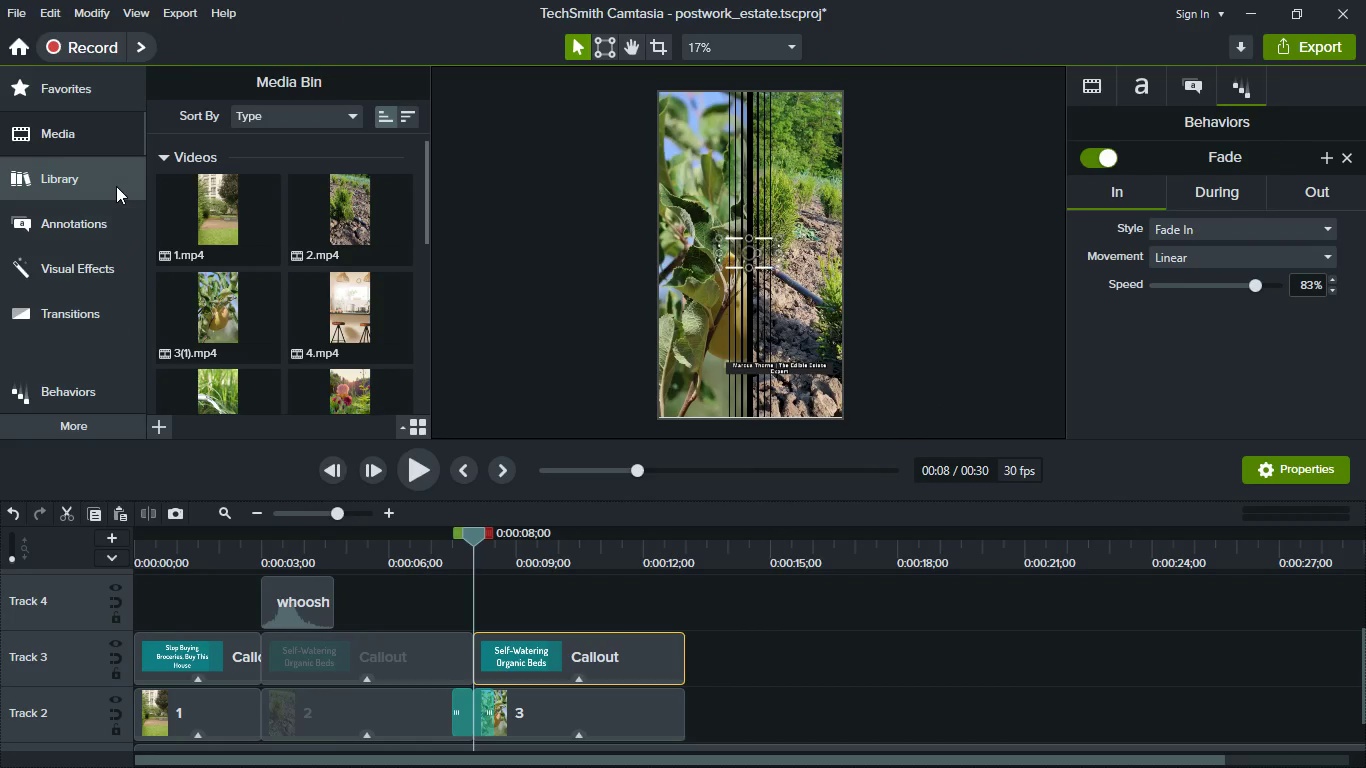 
scroll: coordinate [285, 289], scroll_direction: down, amount: 15.0
 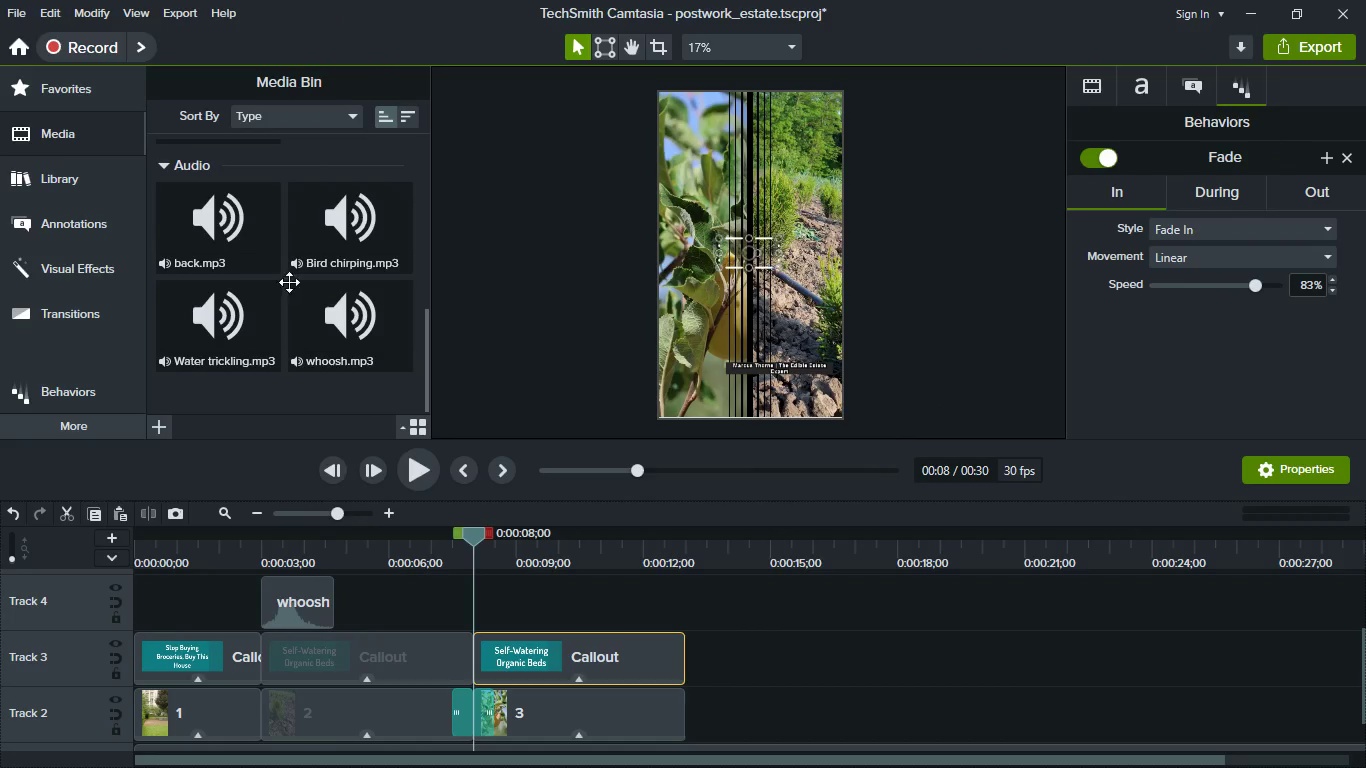 
left_click_drag(start_coordinate=[337, 244], to_coordinate=[541, 614])
 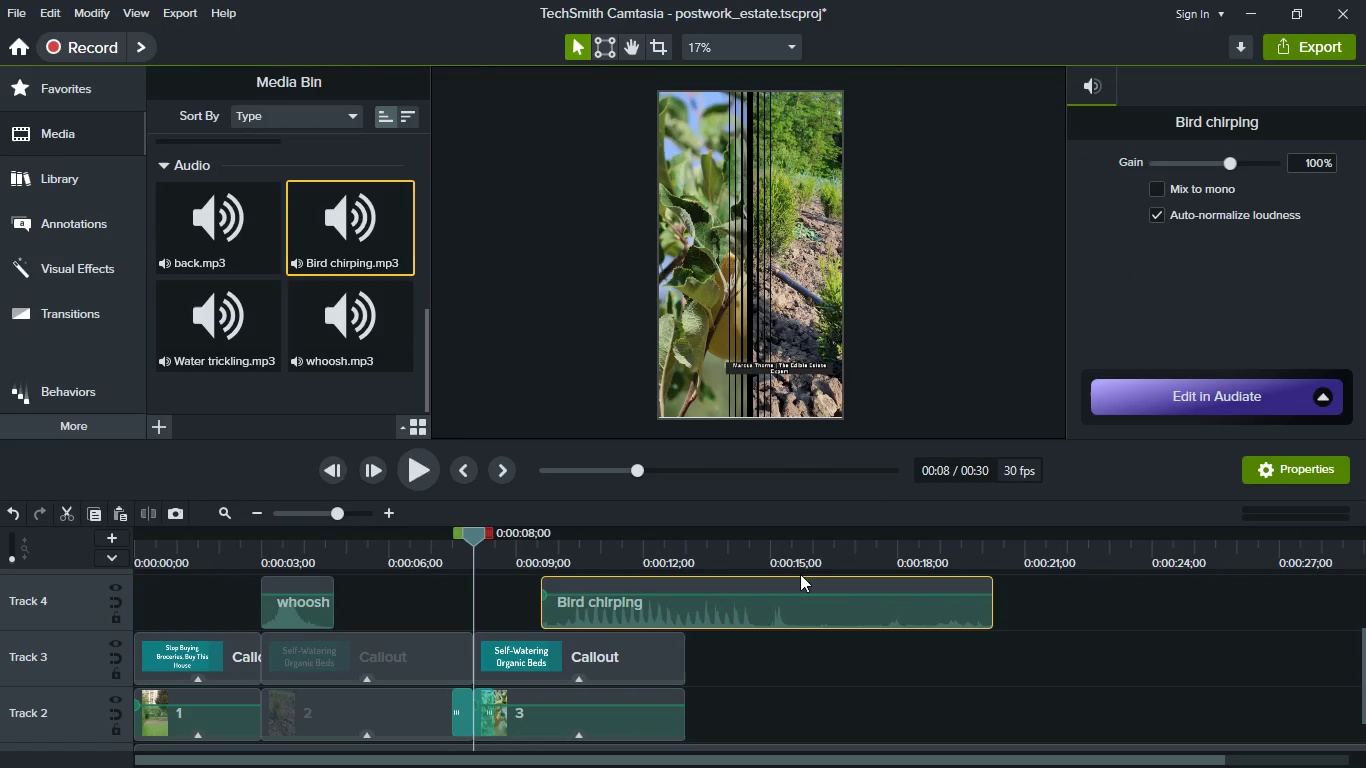 
left_click([796, 551])
 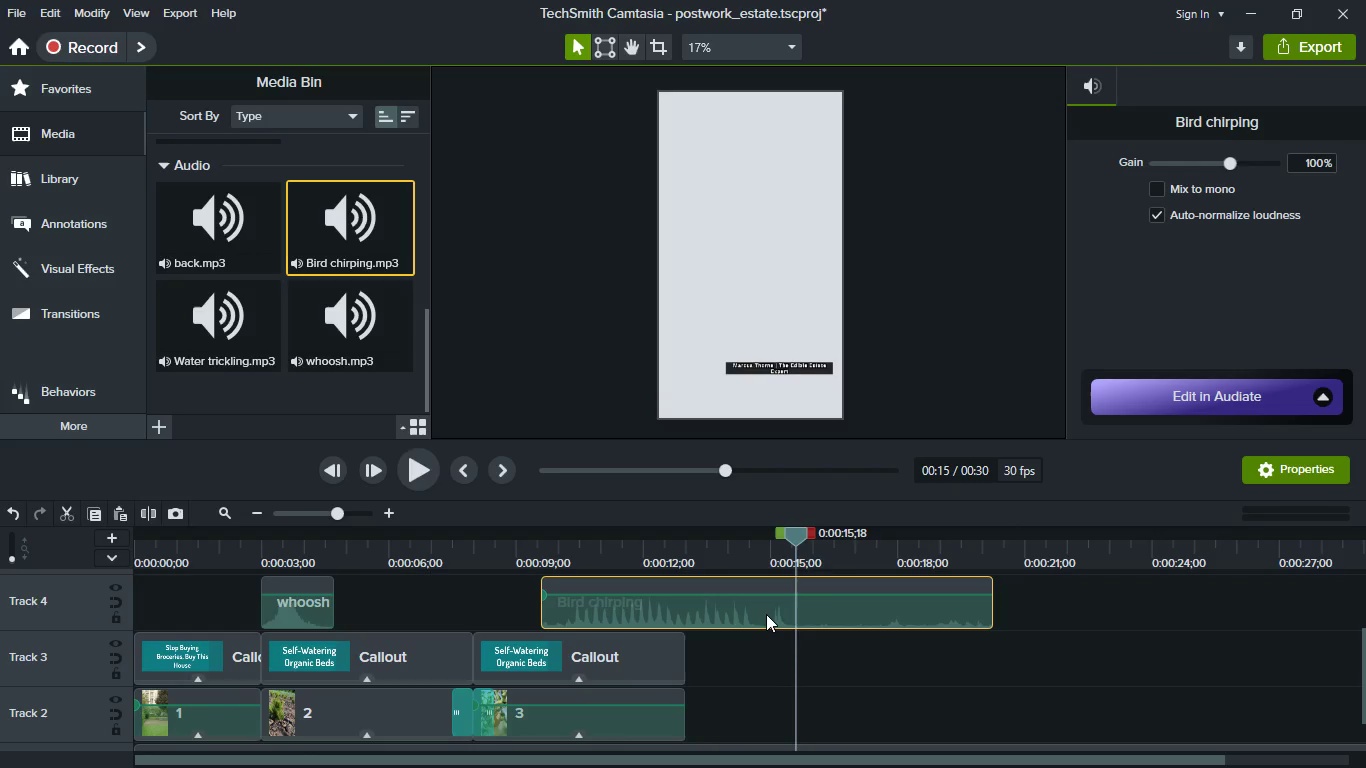 
key(S)
 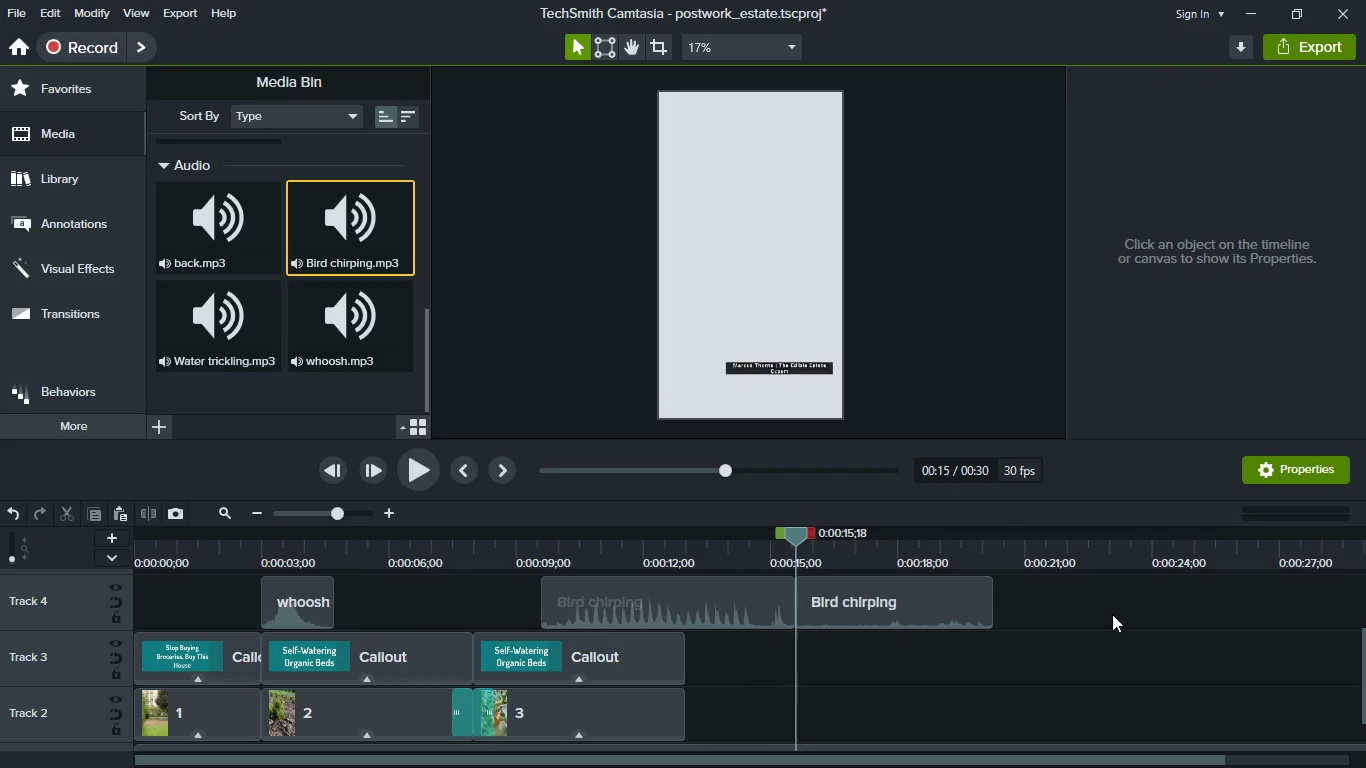 
left_click([701, 596])
 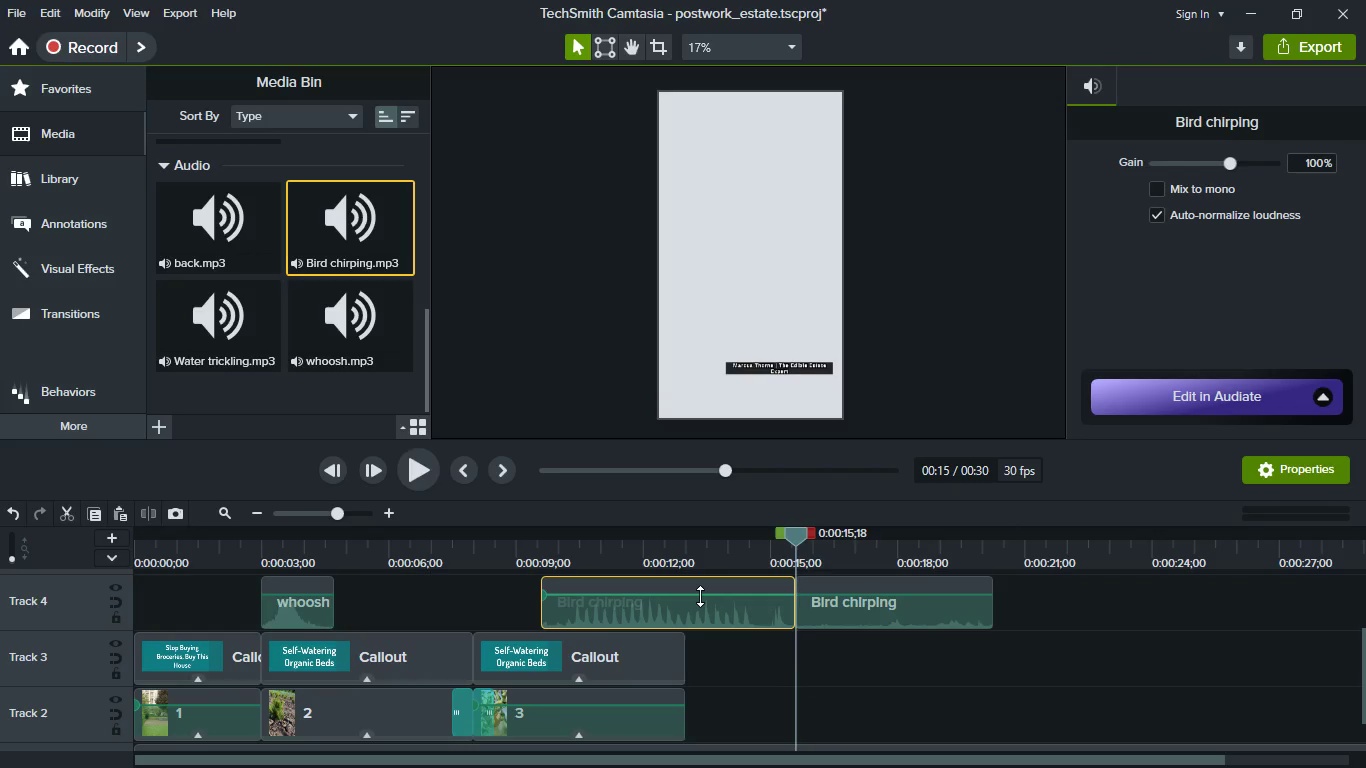 
key(Delete)
 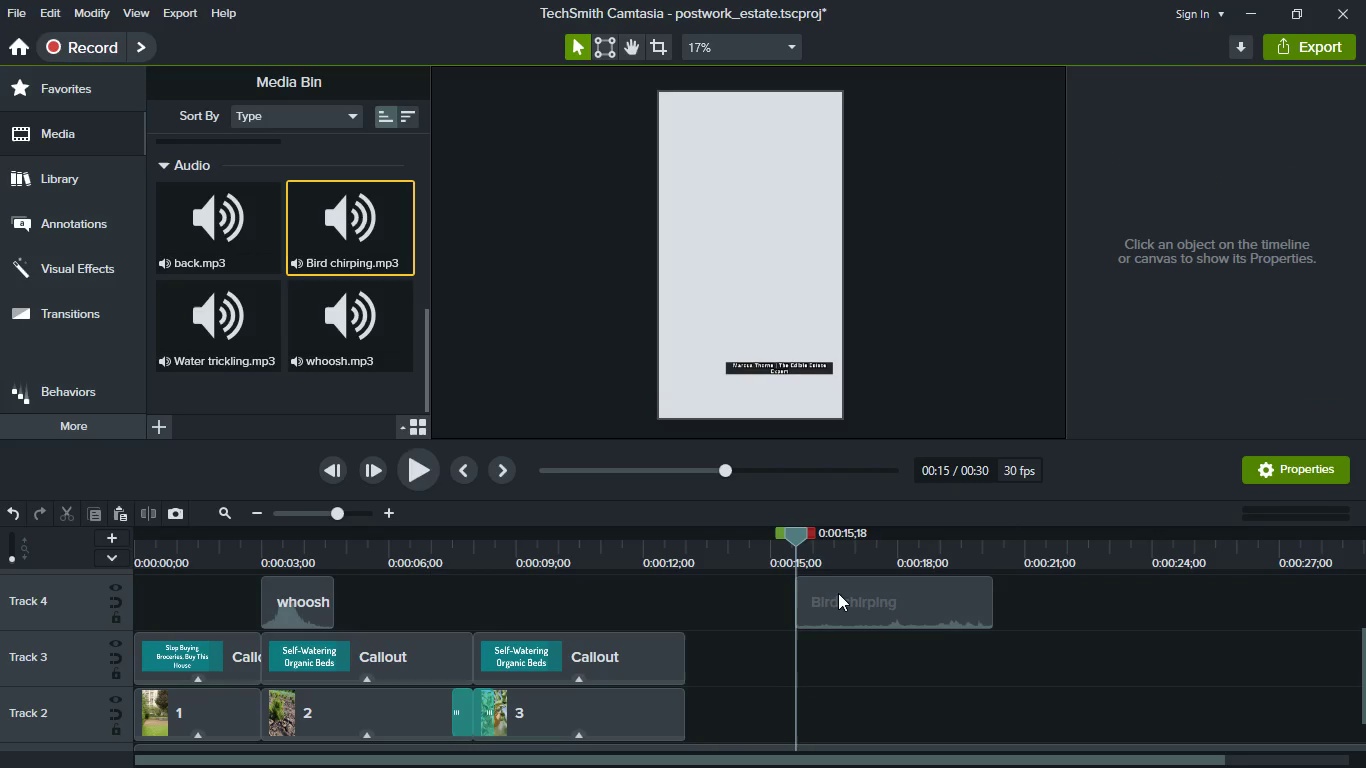 
left_click_drag(start_coordinate=[884, 606], to_coordinate=[560, 601])
 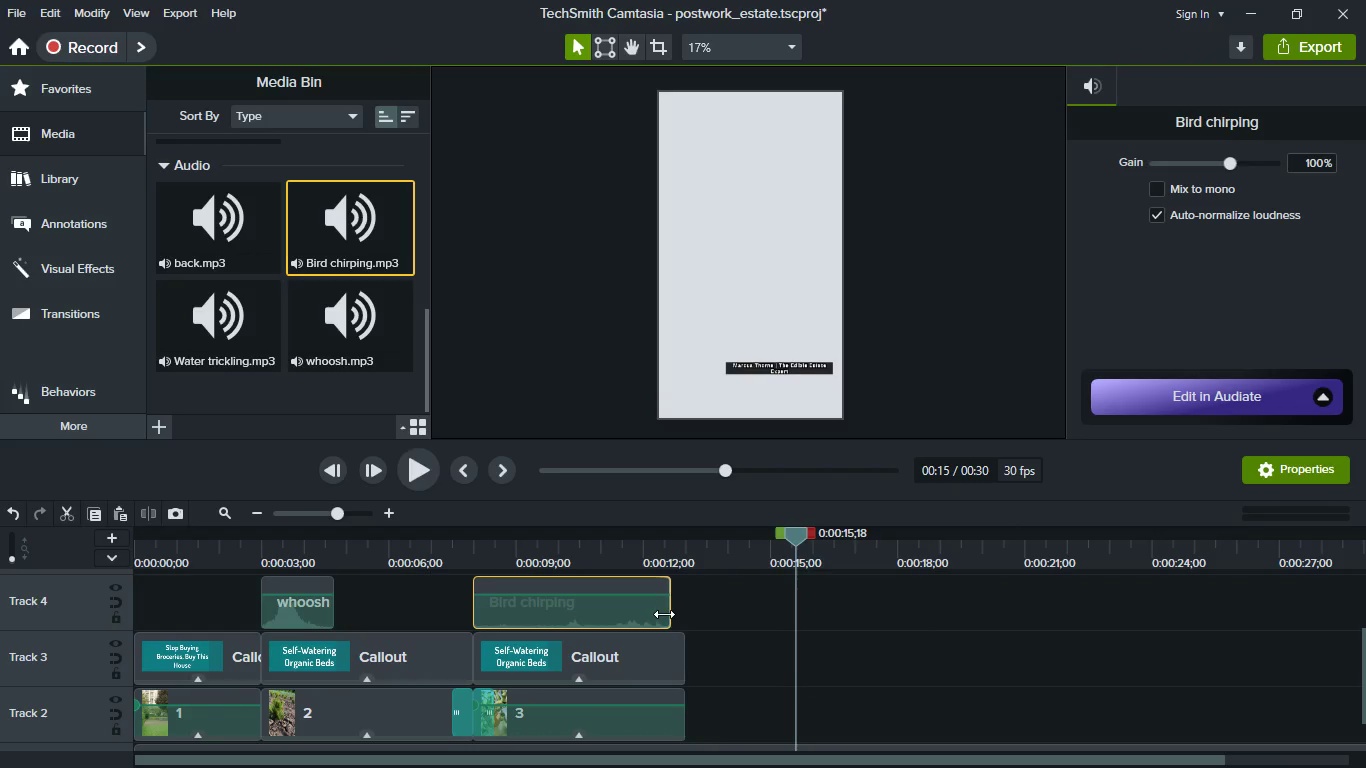 
left_click_drag(start_coordinate=[664, 614], to_coordinate=[682, 615])
 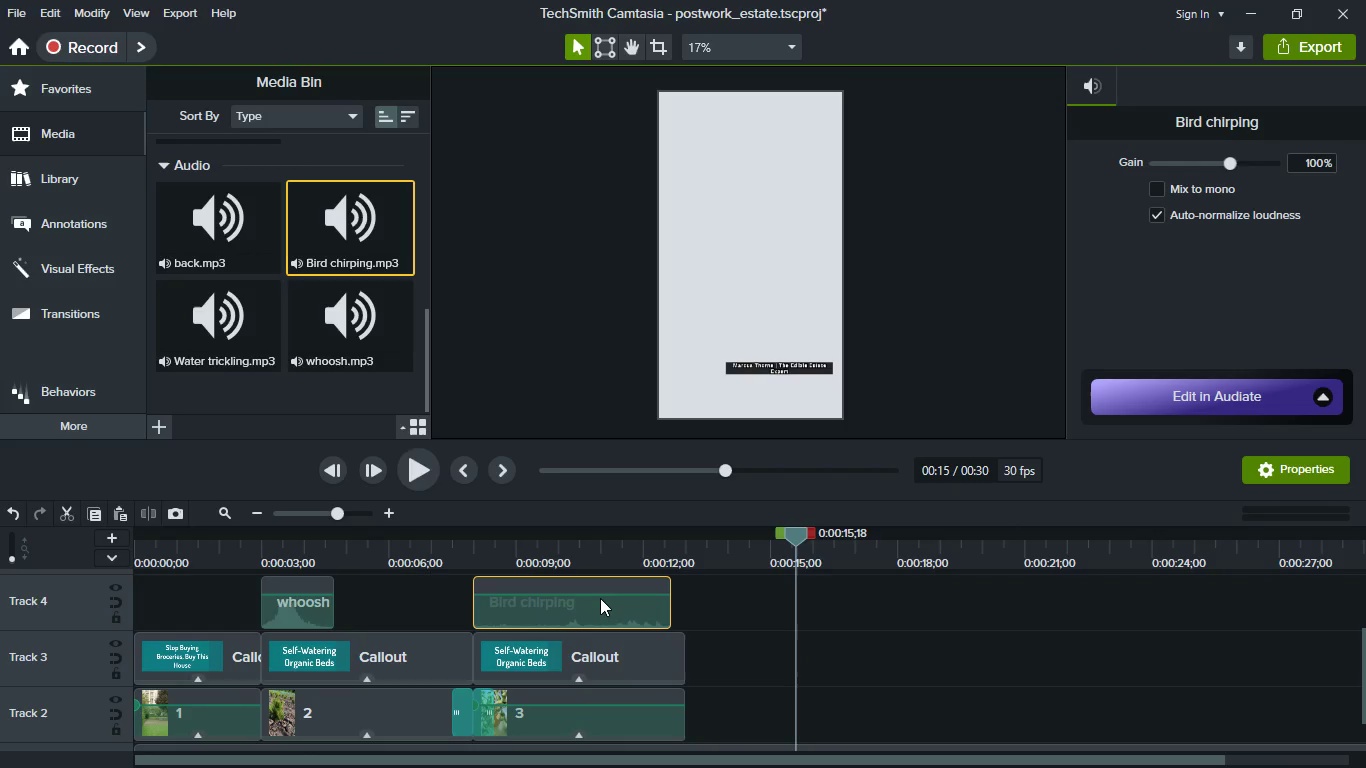 
left_click([601, 595])
 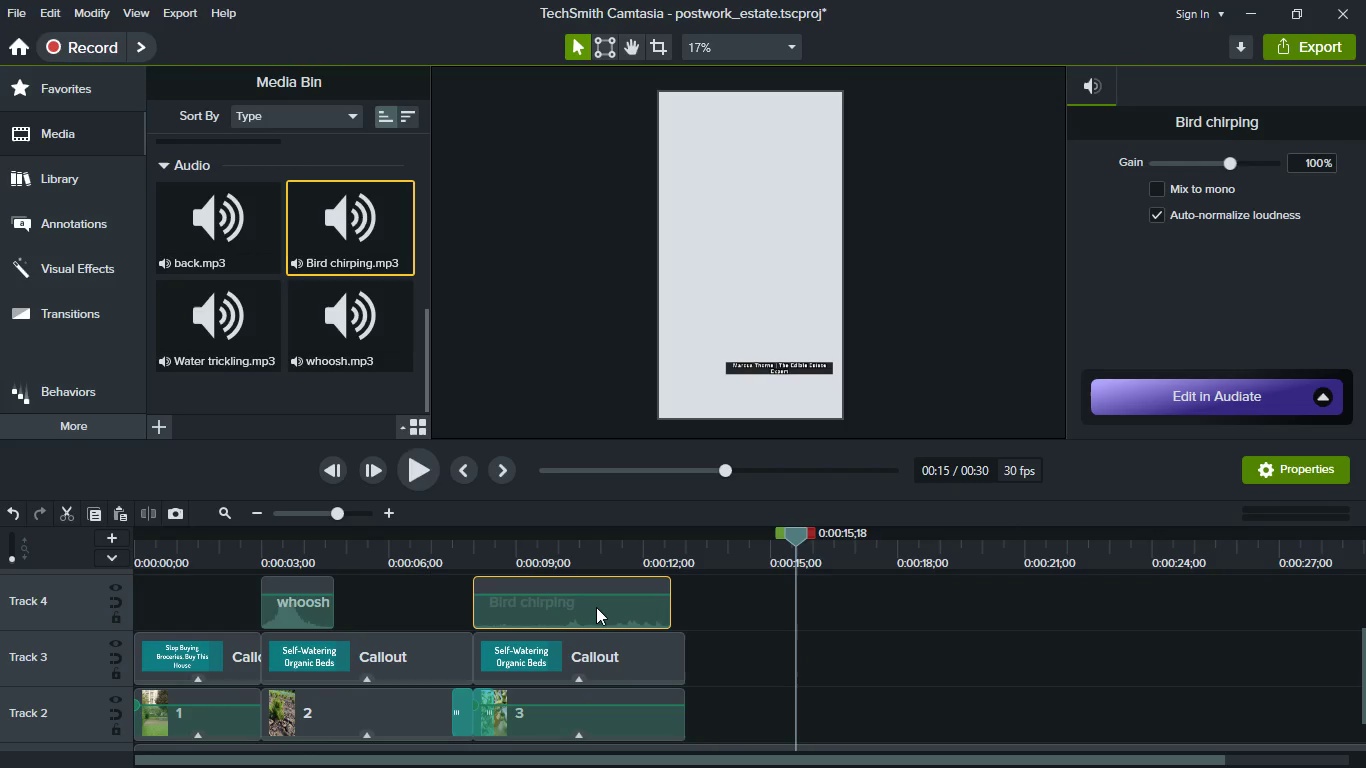 
left_click_drag(start_coordinate=[596, 608], to_coordinate=[616, 613])
 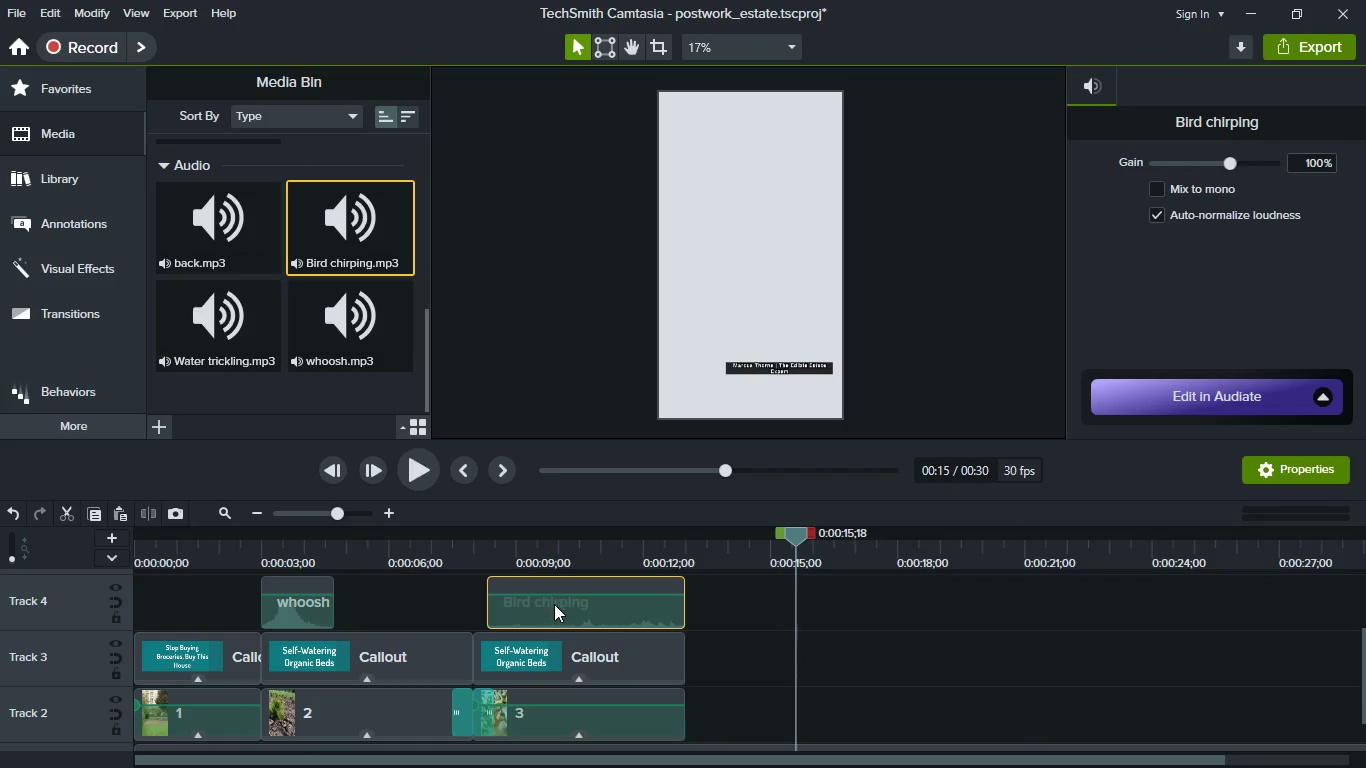 
left_click_drag(start_coordinate=[562, 596], to_coordinate=[562, 603])
 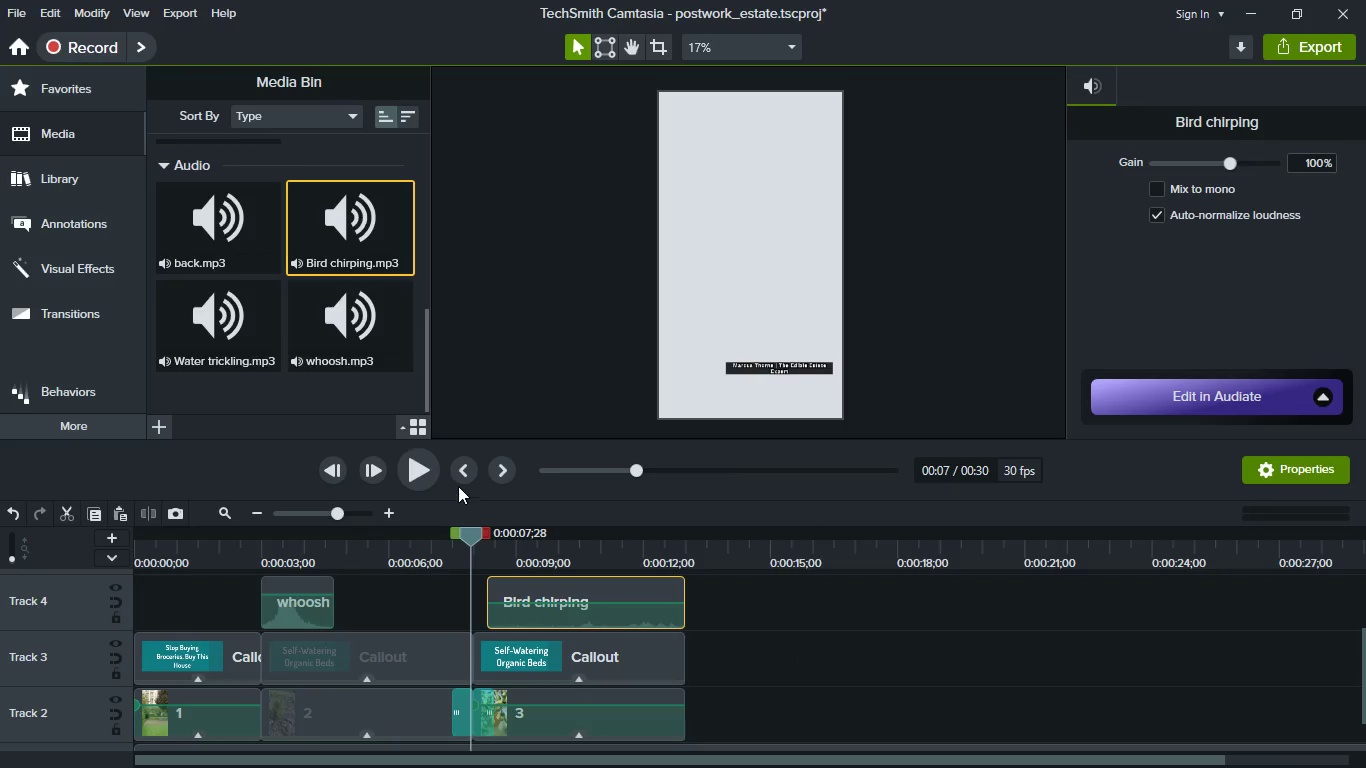 
left_click([430, 479])
 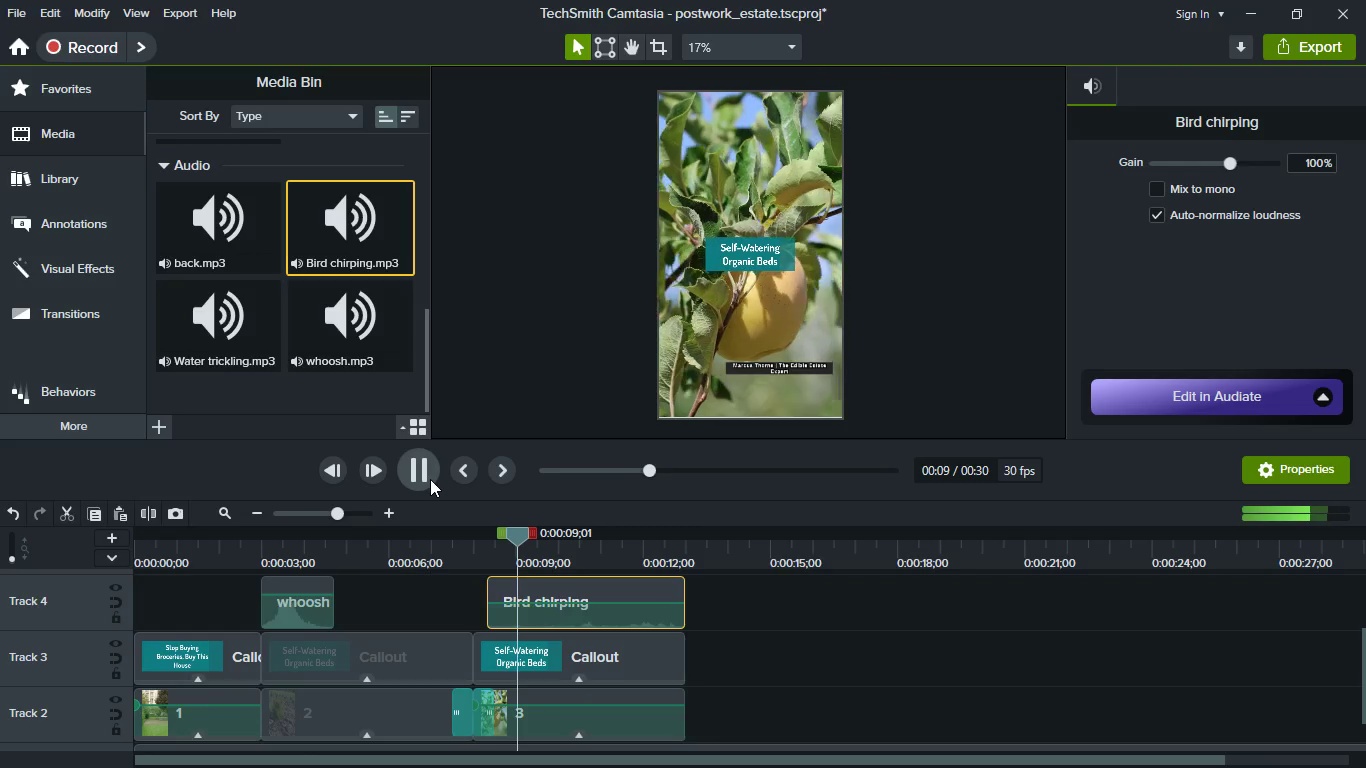 
left_click([430, 479])
 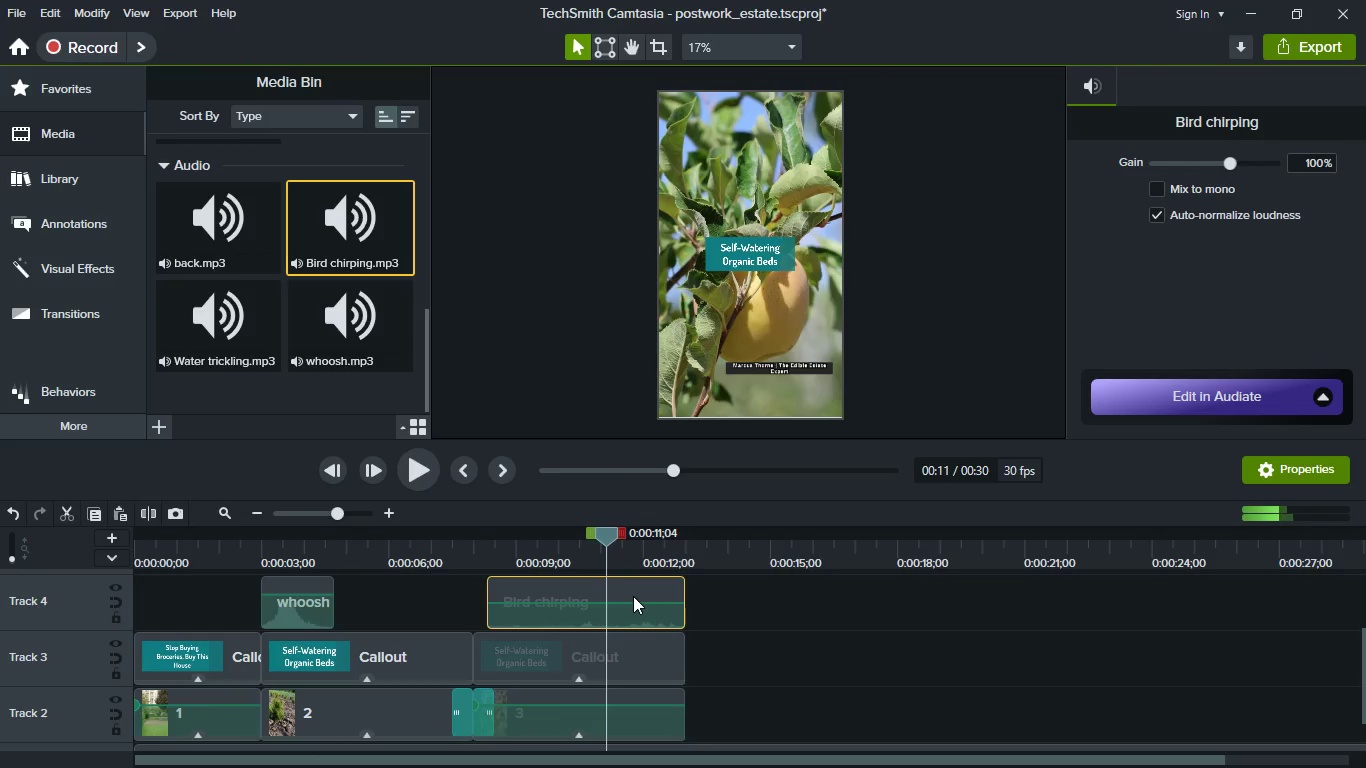 
left_click_drag(start_coordinate=[637, 601], to_coordinate=[645, 615])
 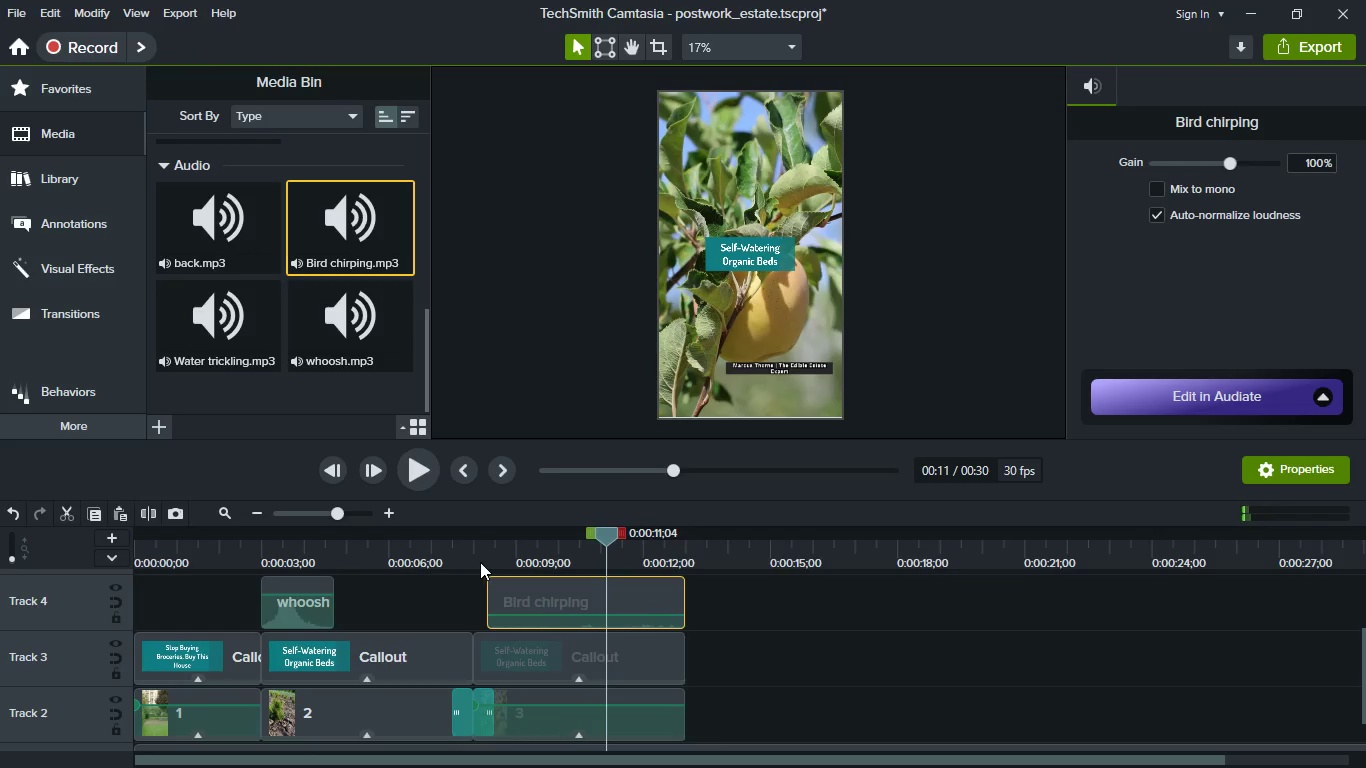 
left_click([480, 562])
 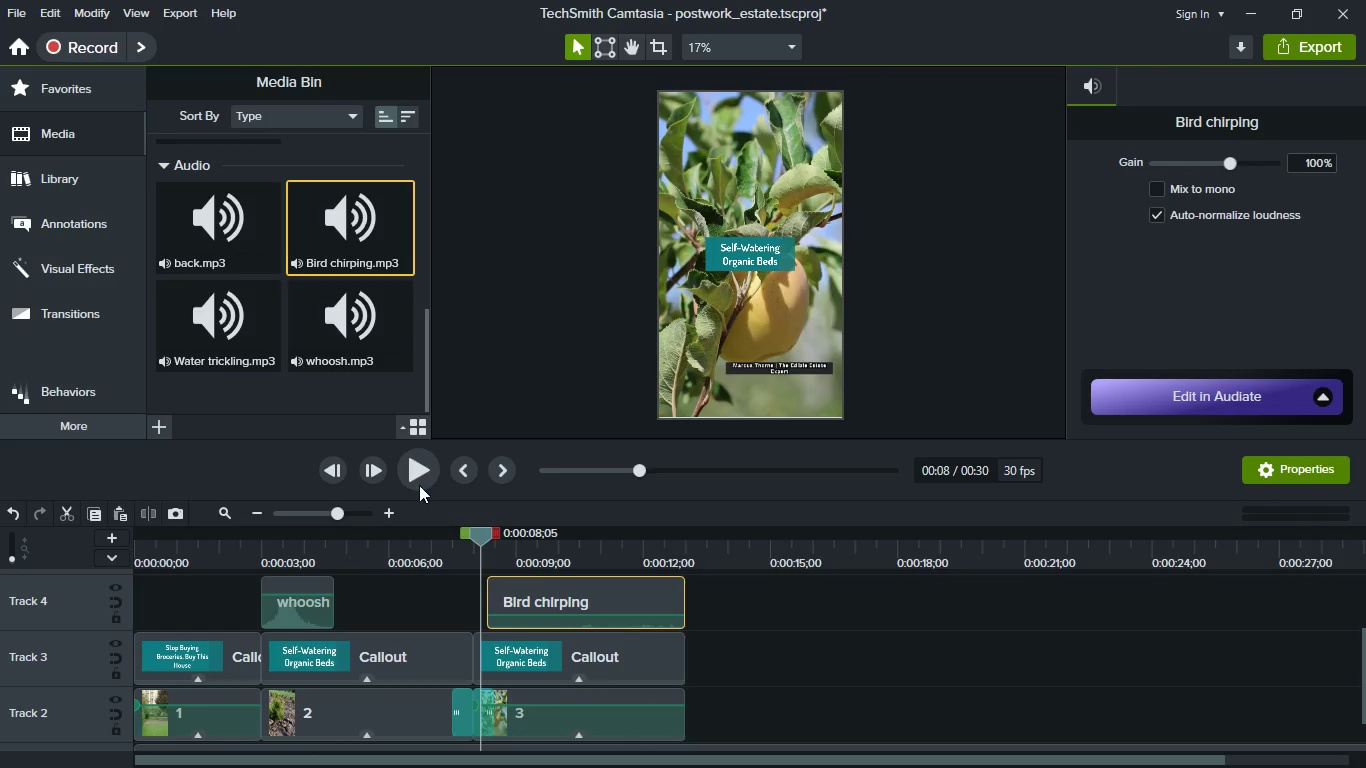 
left_click([419, 483])
 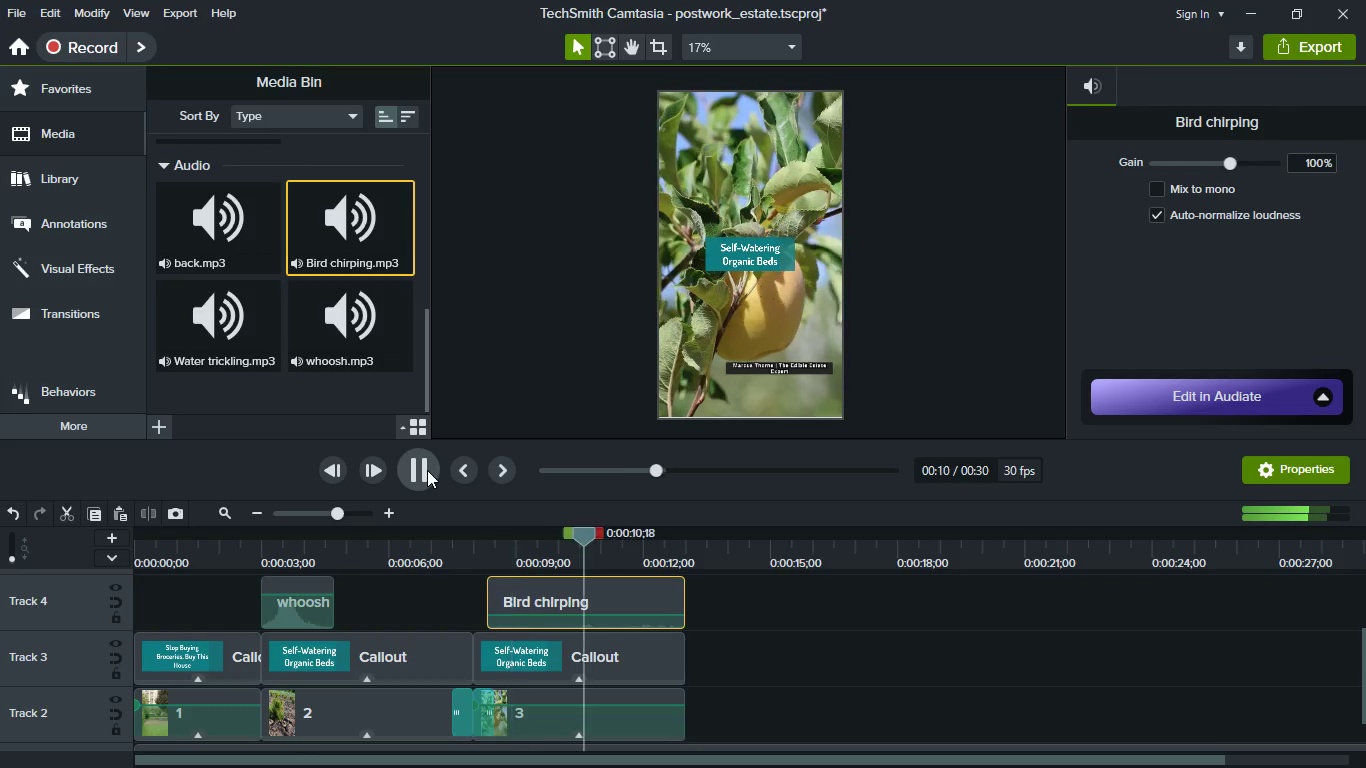 
left_click([427, 470])
 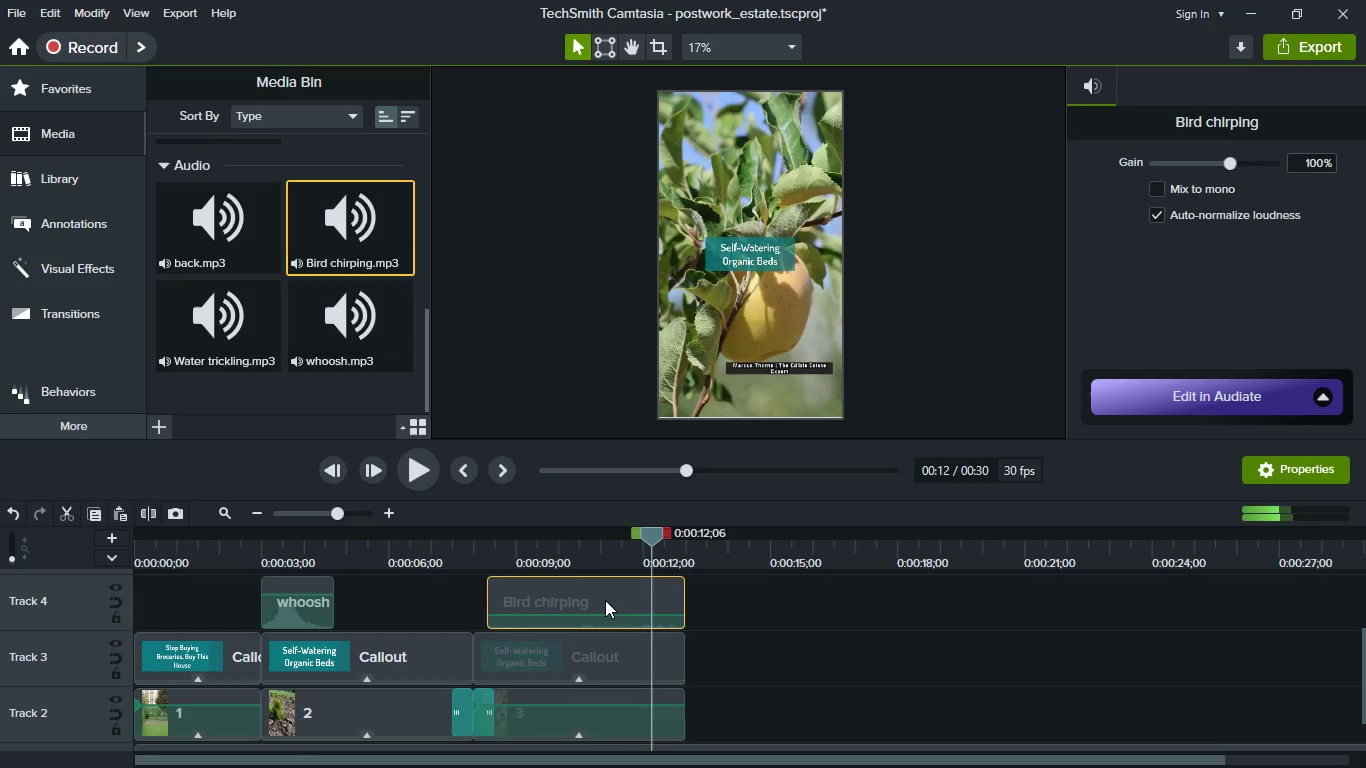 
left_click([559, 559])
 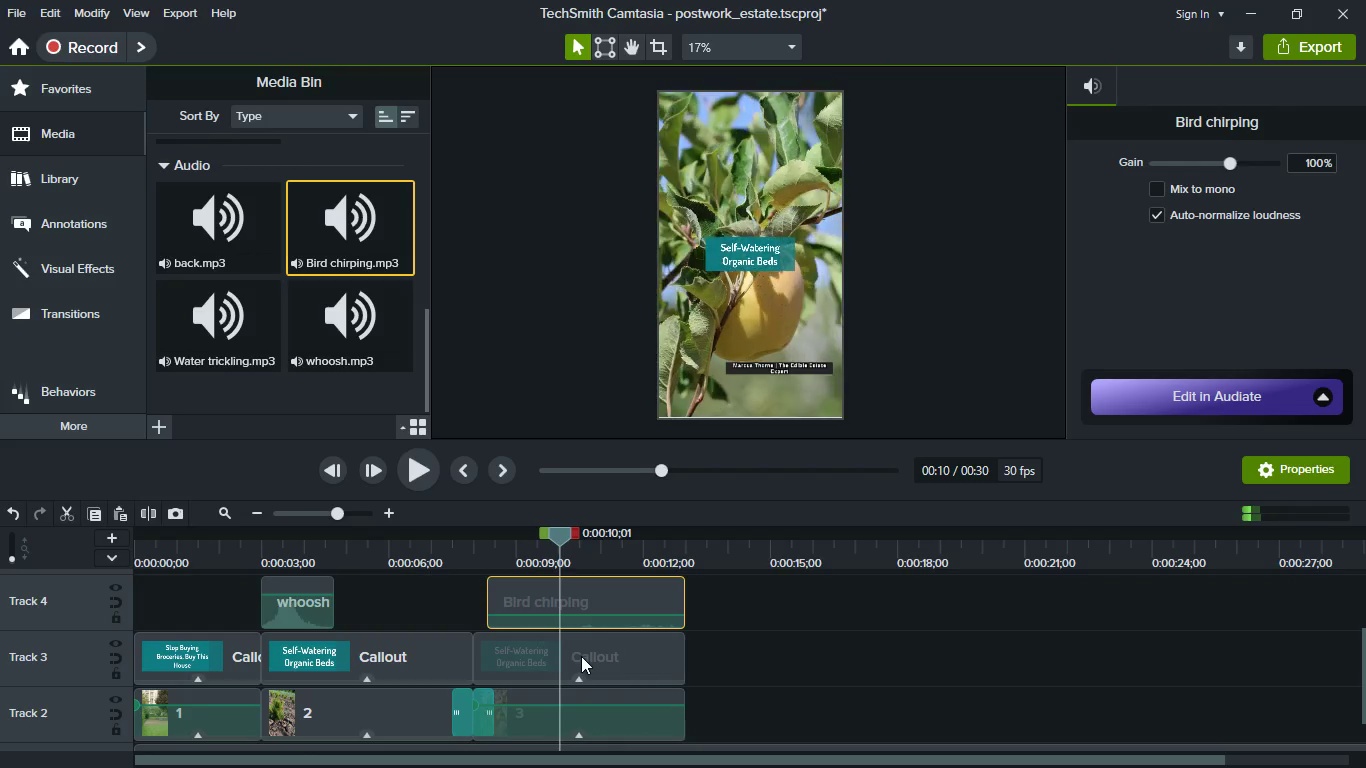 
key(Meta+MetaLeft)
 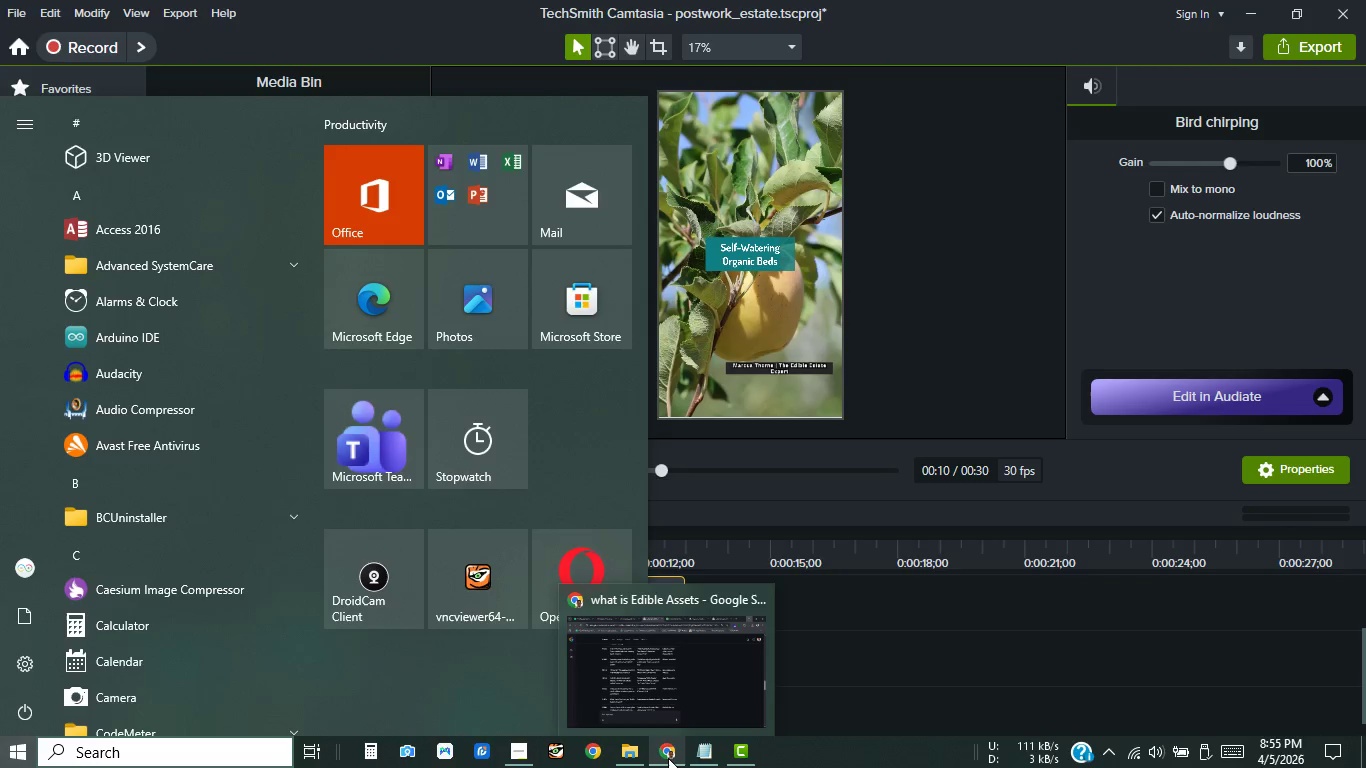 
left_click([668, 758])
 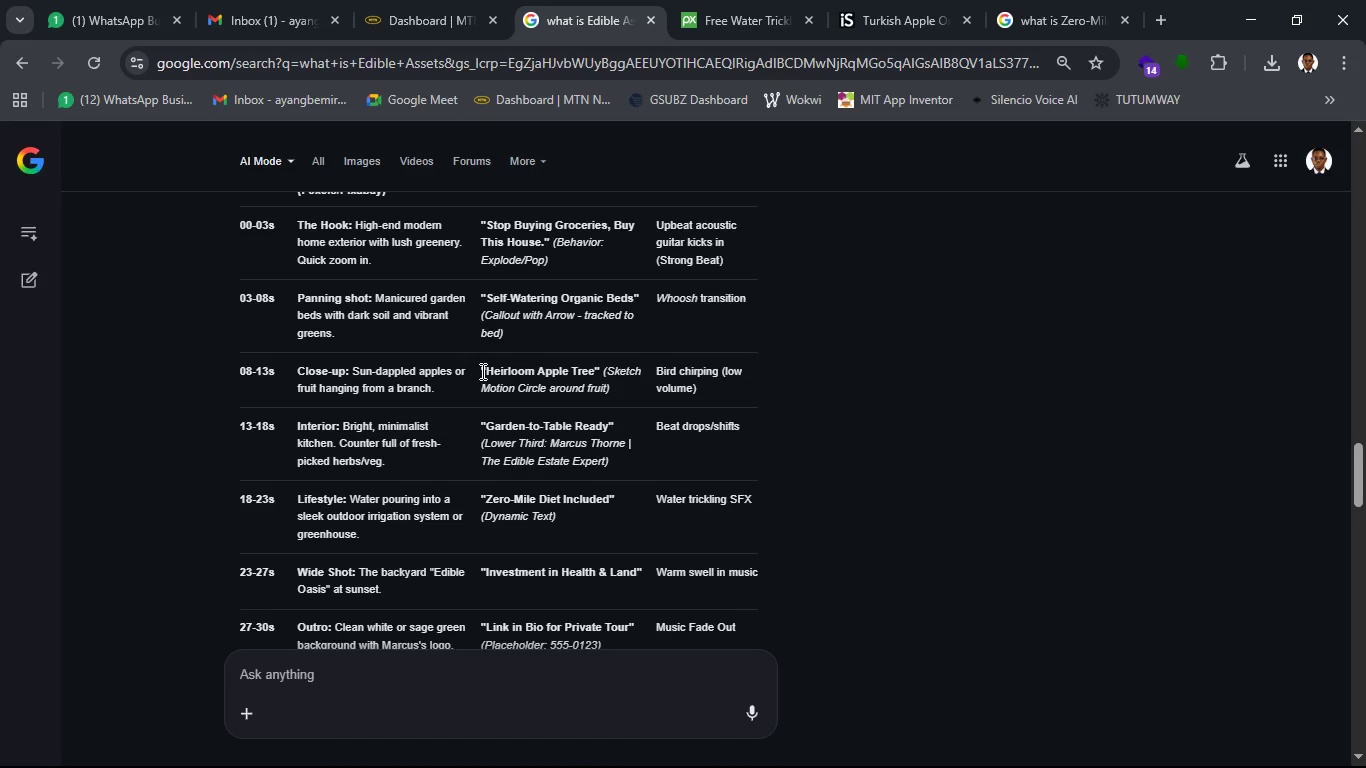 
wait(7.09)
 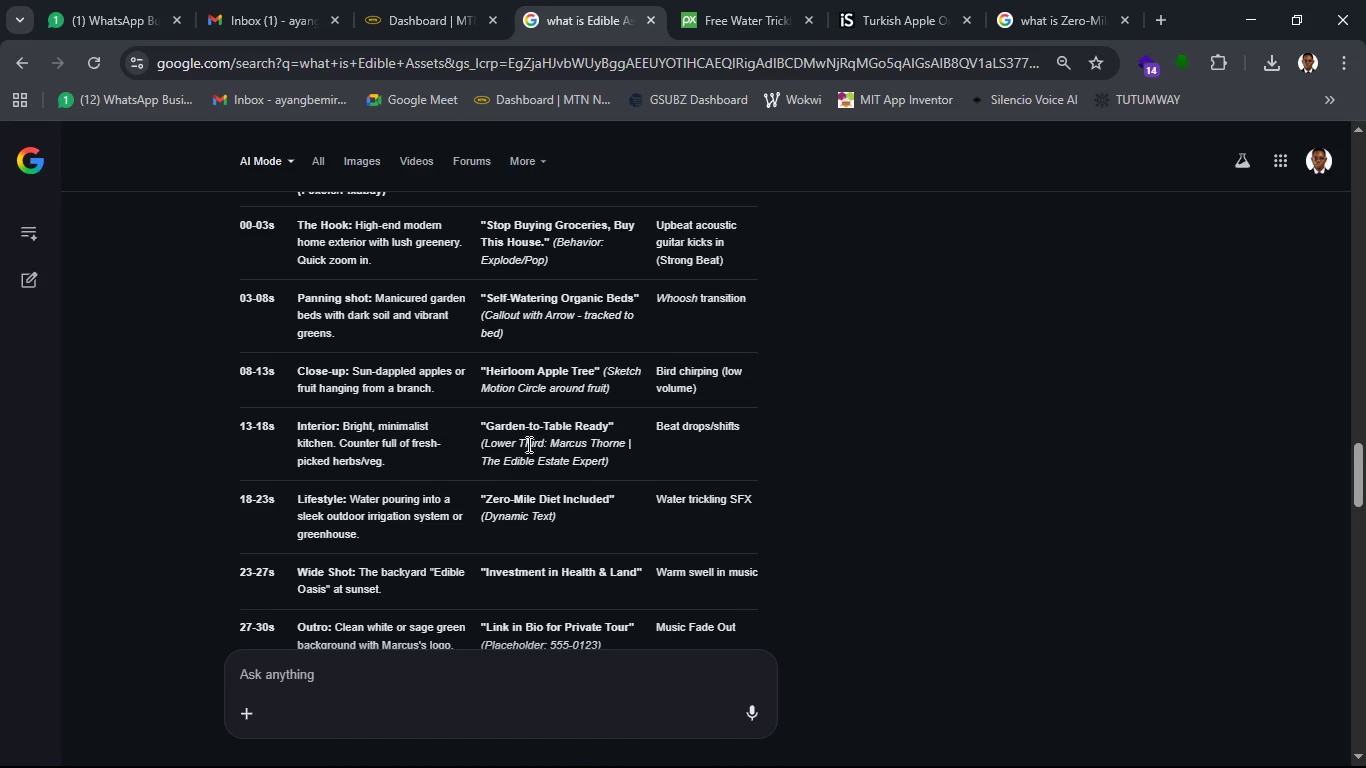 
left_click_drag(start_coordinate=[482, 371], to_coordinate=[592, 377])
 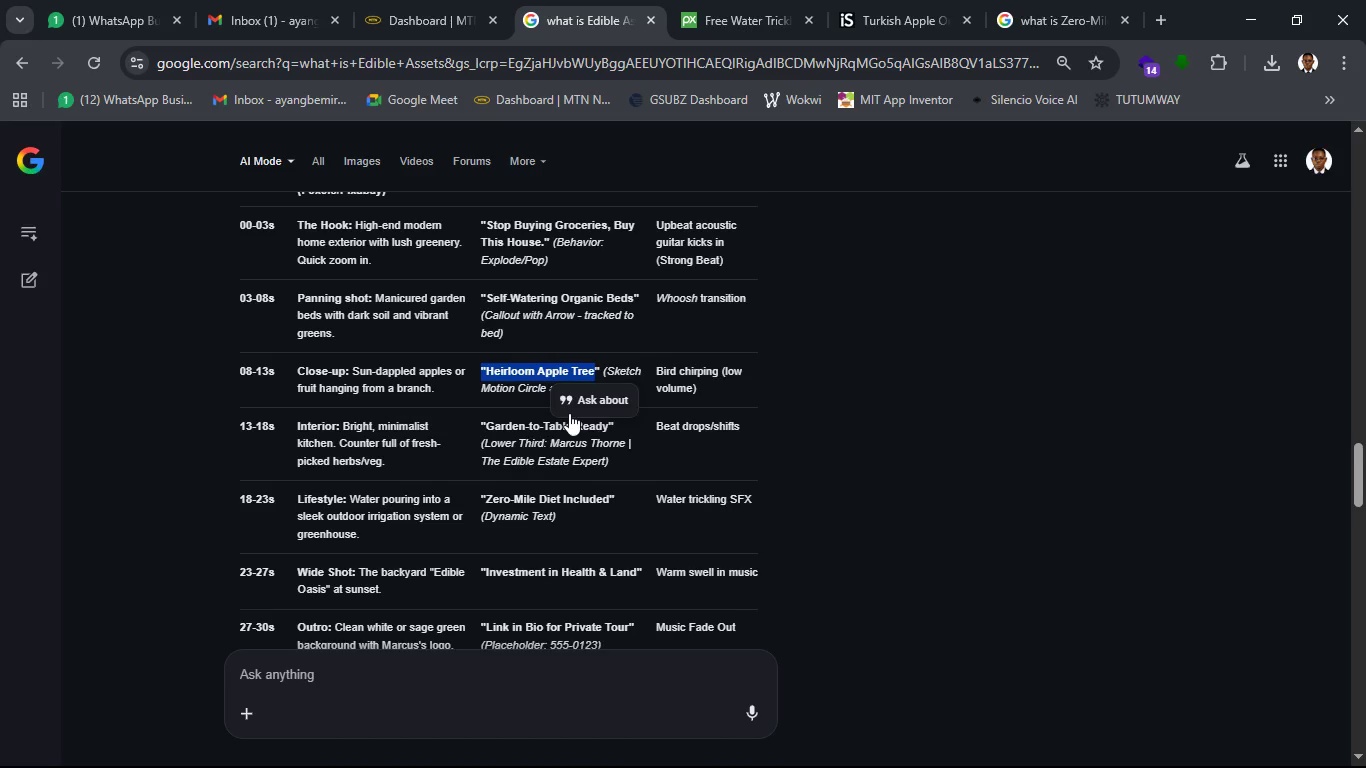 
key(Control+C)
 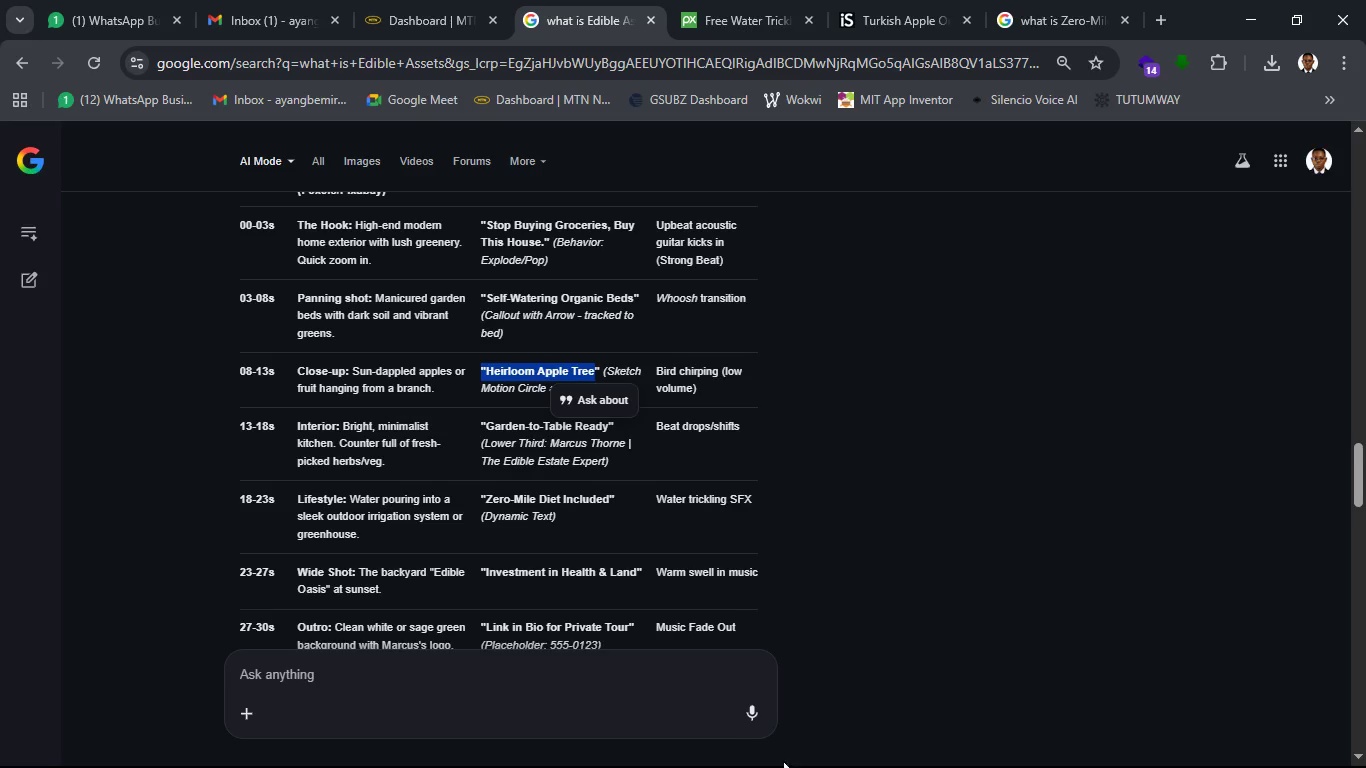 
left_click([868, 734])
 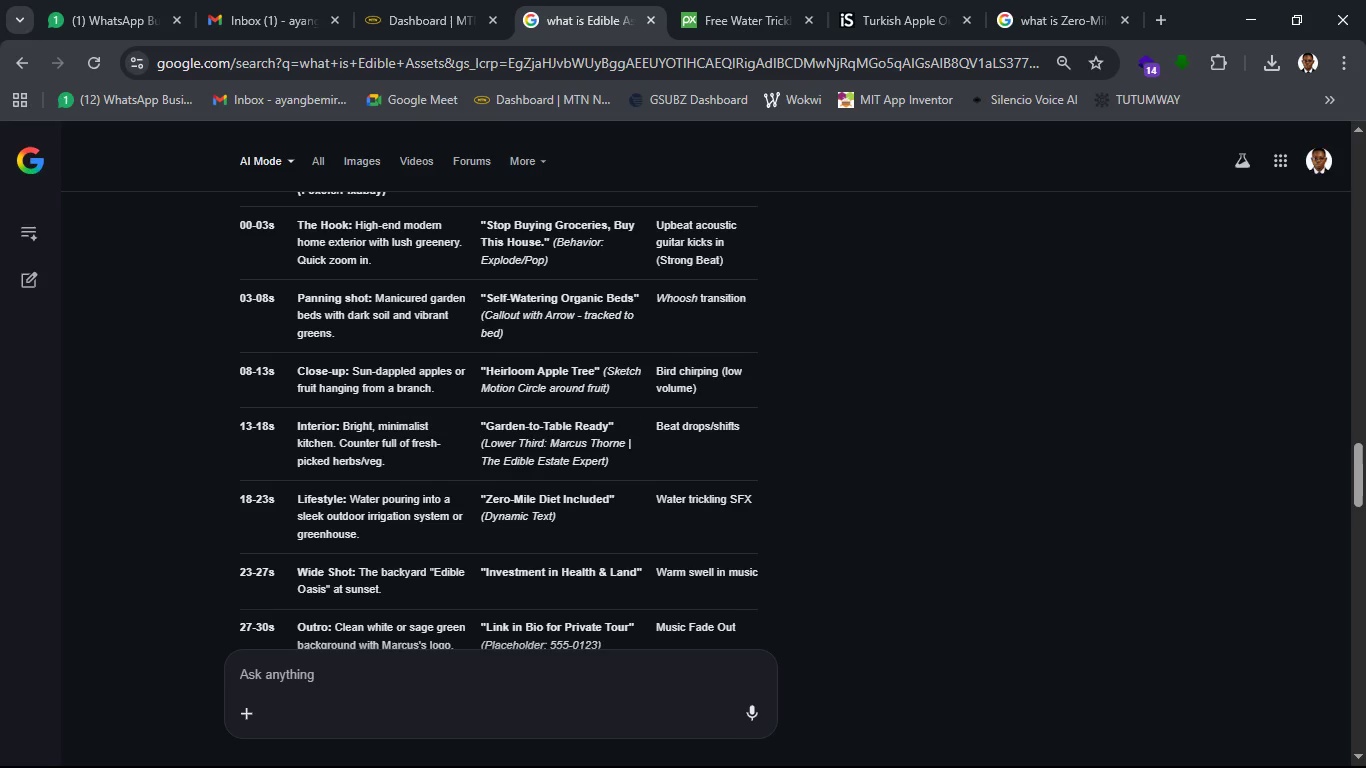 
key(Meta+MetaLeft)
 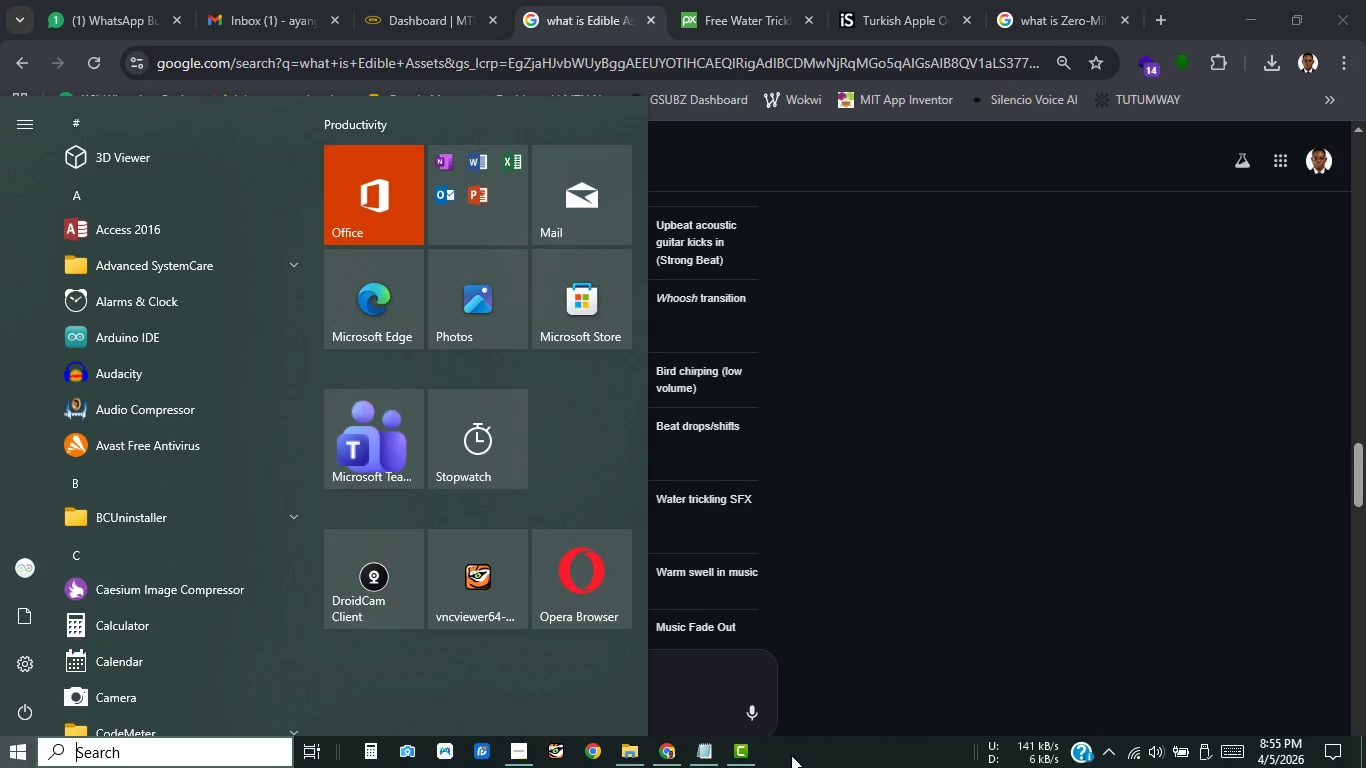 
left_click([745, 751])
 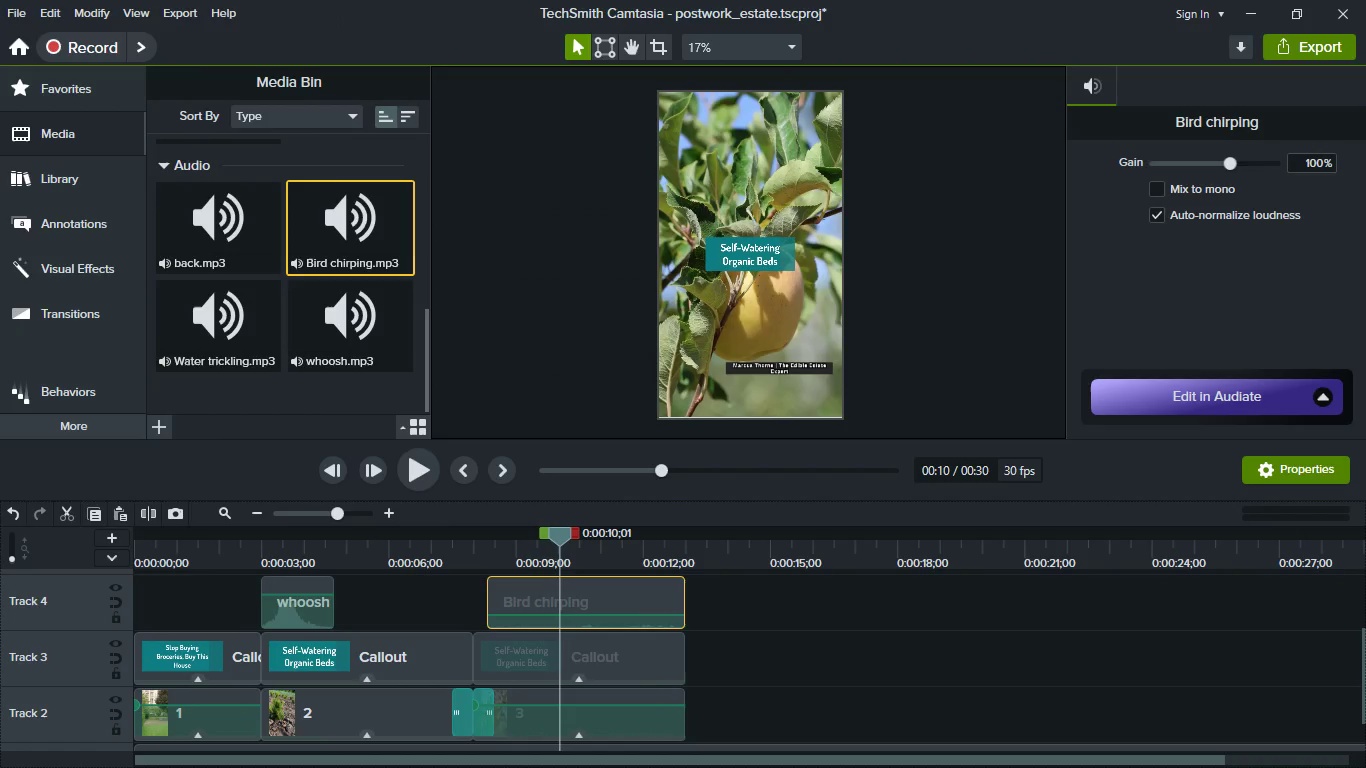 
key(Meta+MetaLeft)
 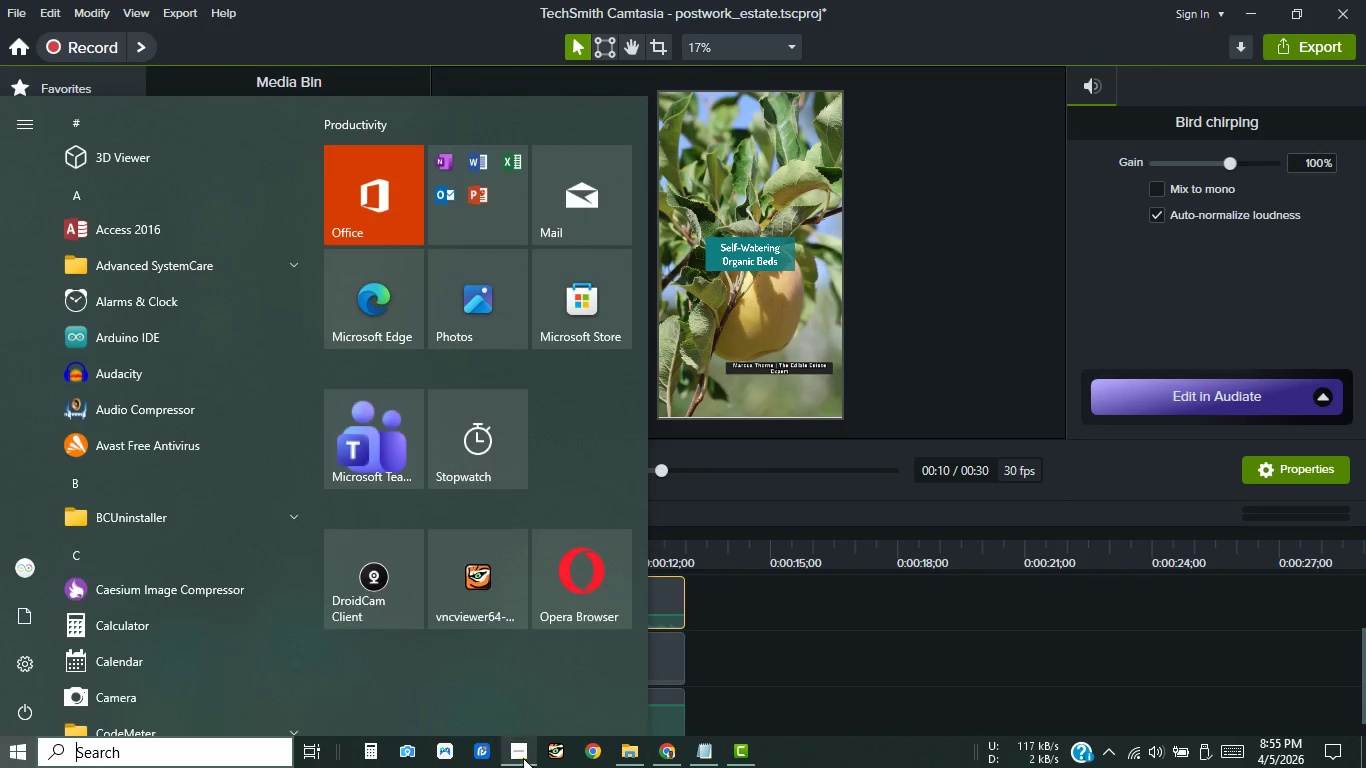 
left_click([523, 756])